 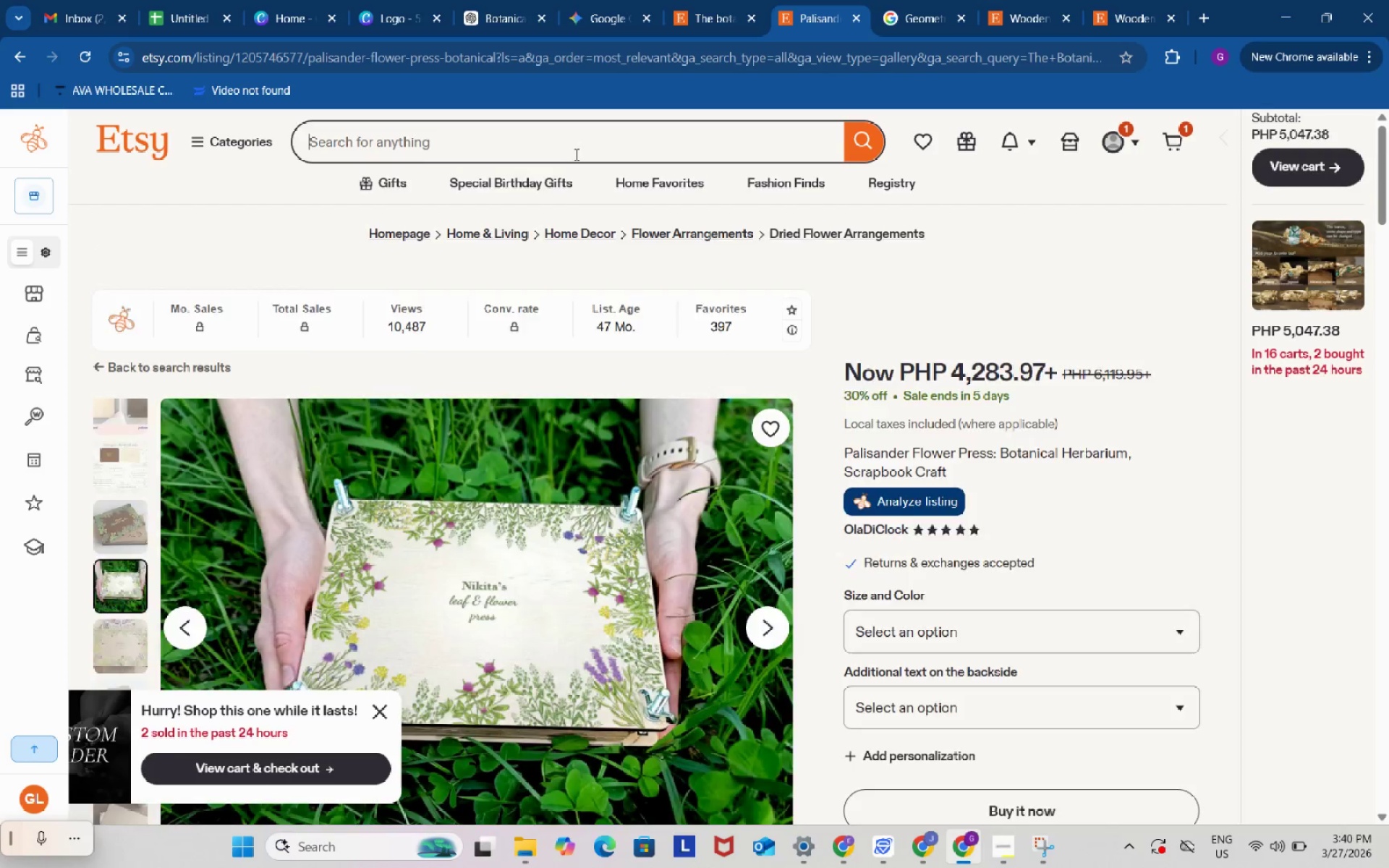 
key(Control+ControlLeft)
 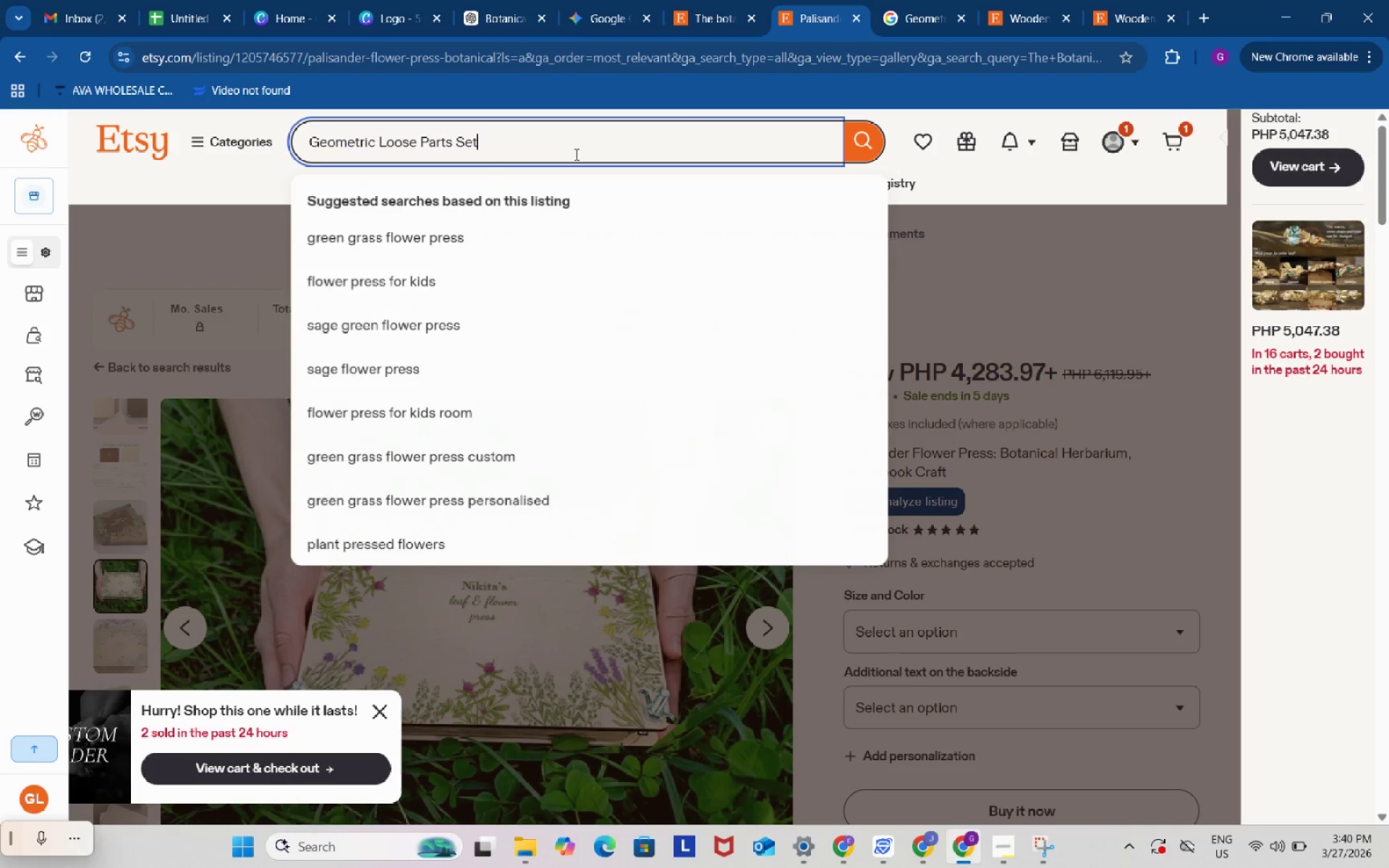 
key(Control+V)
 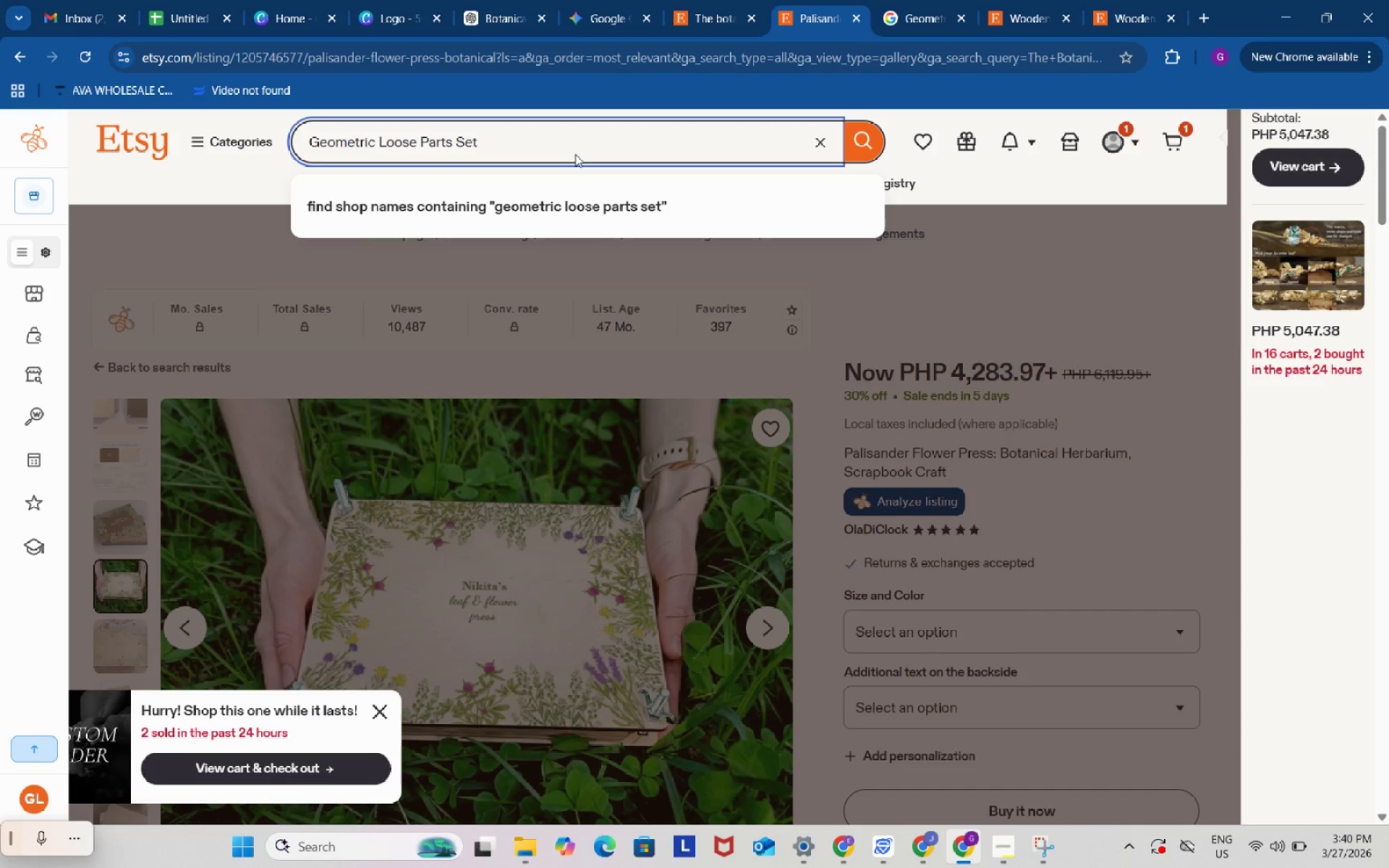 
key(Enter)
 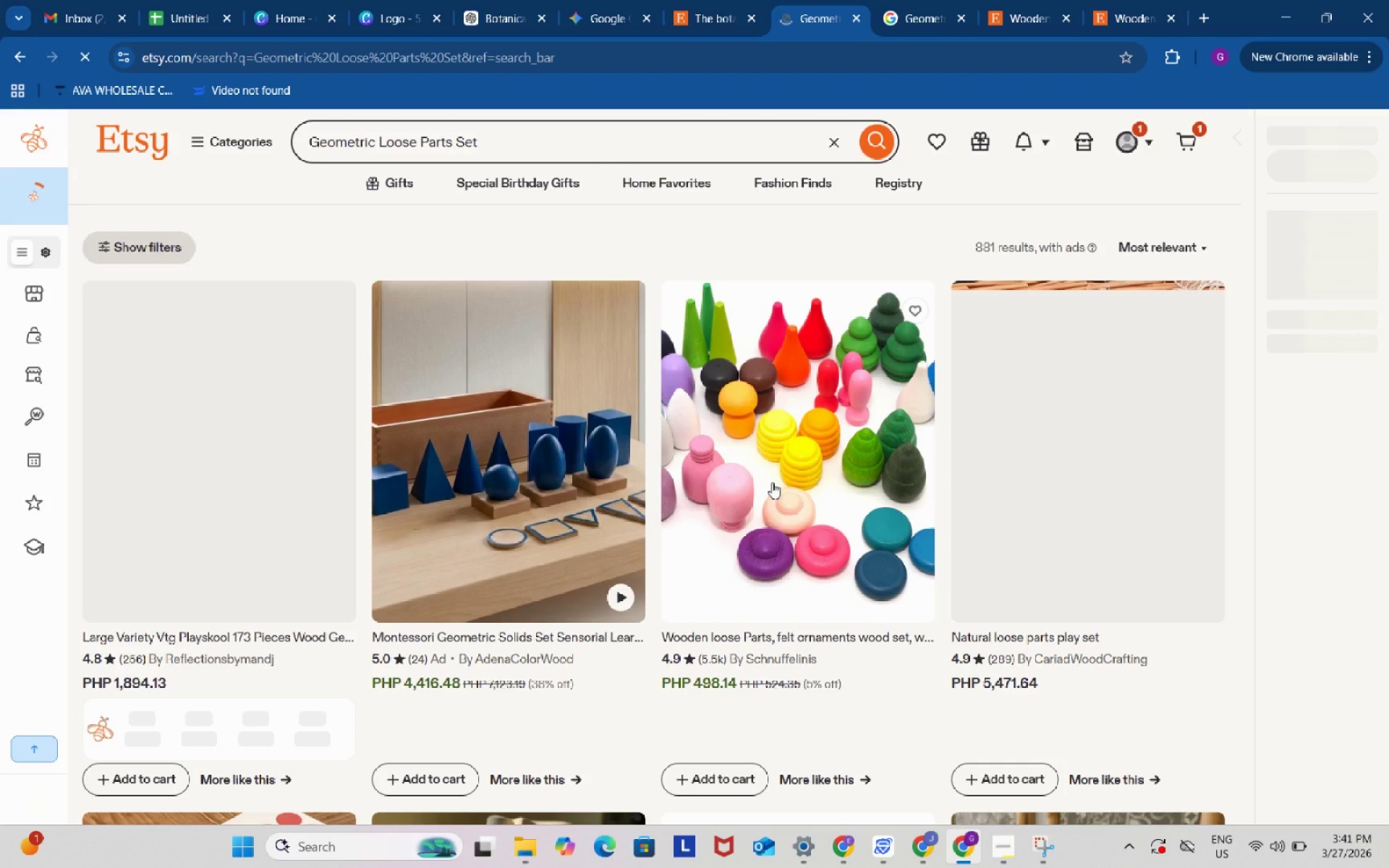 
scroll: coordinate [490, 519], scroll_direction: down, amount: 2.0
 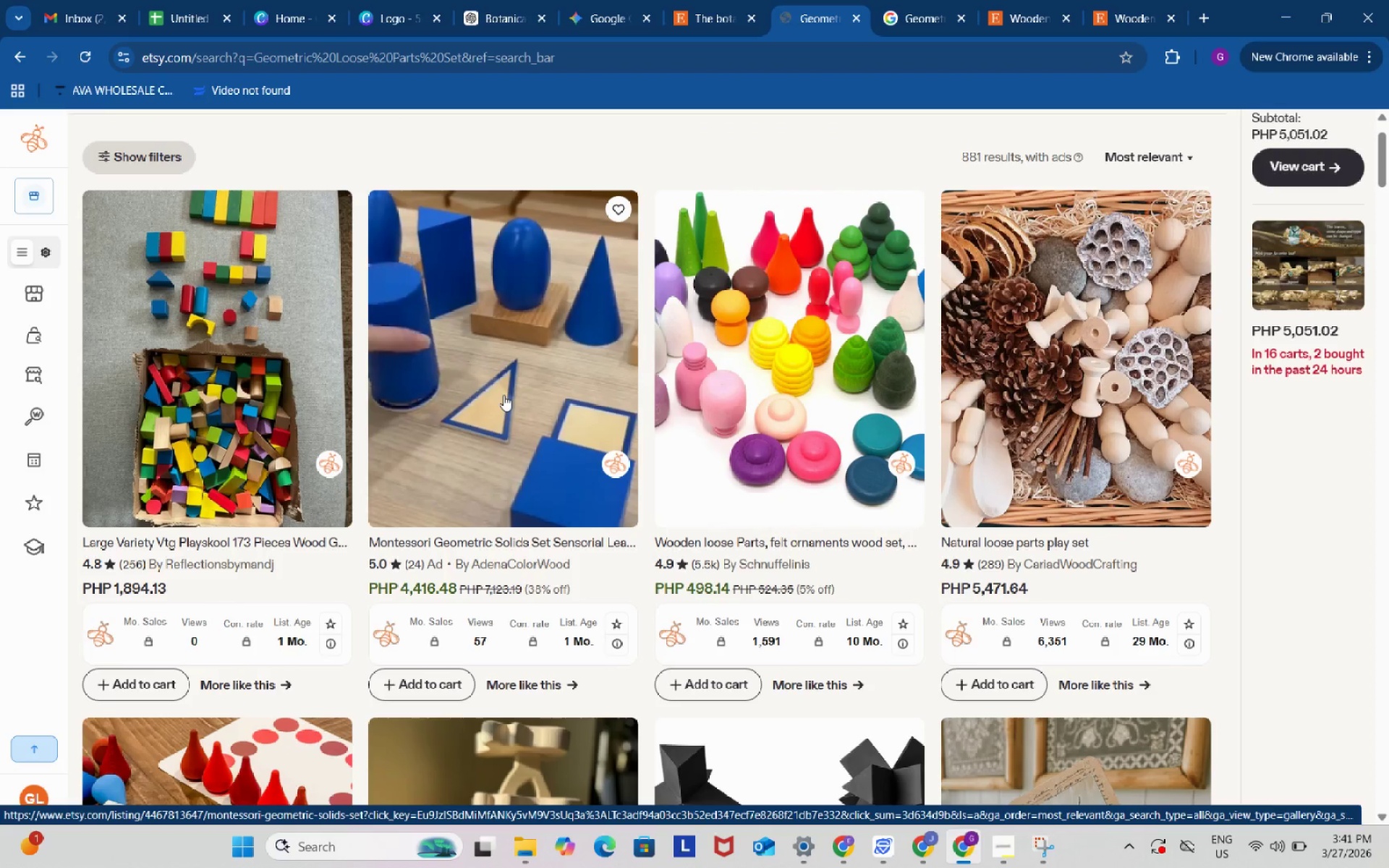 
right_click([512, 386])
 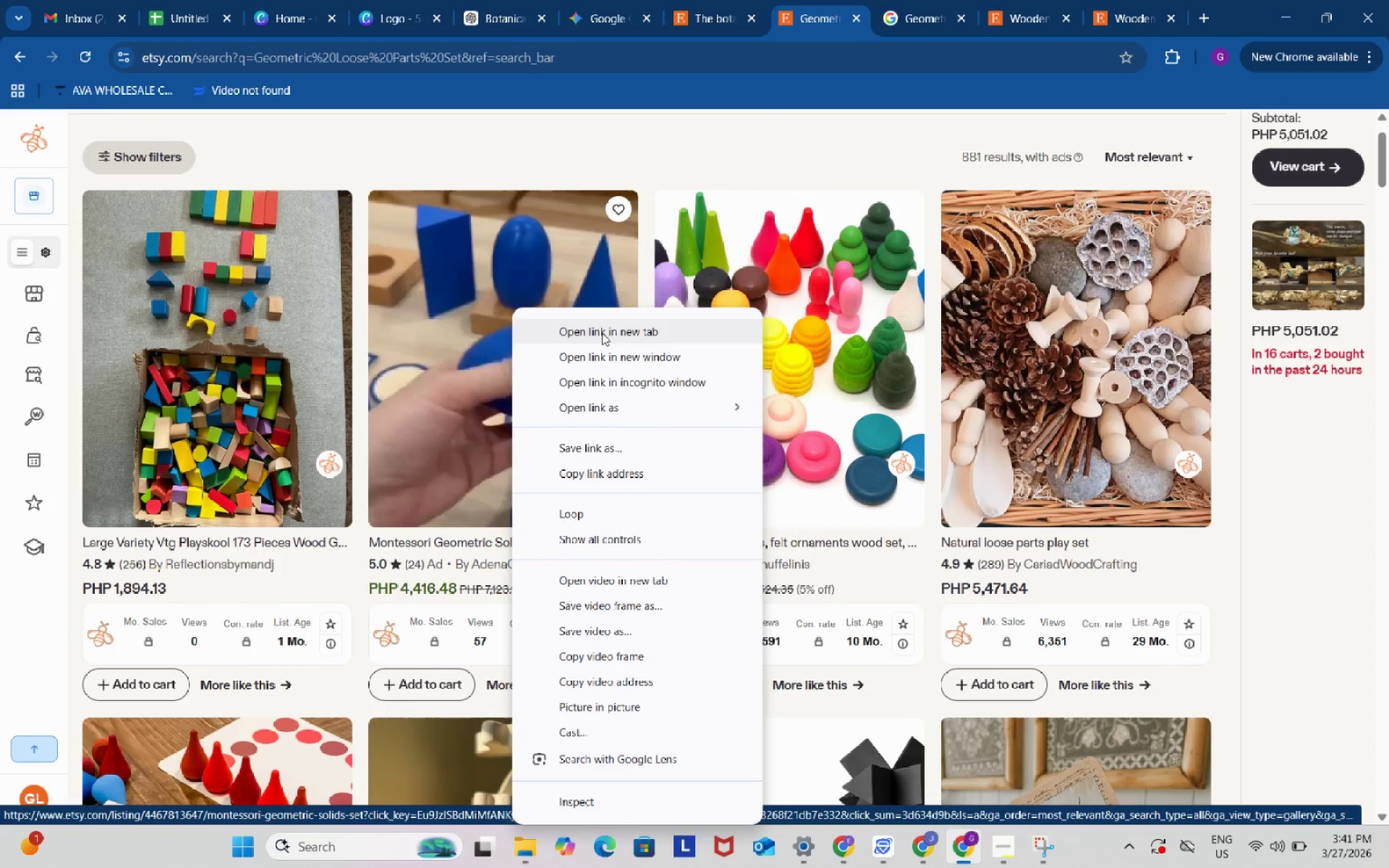 
left_click([602, 333])
 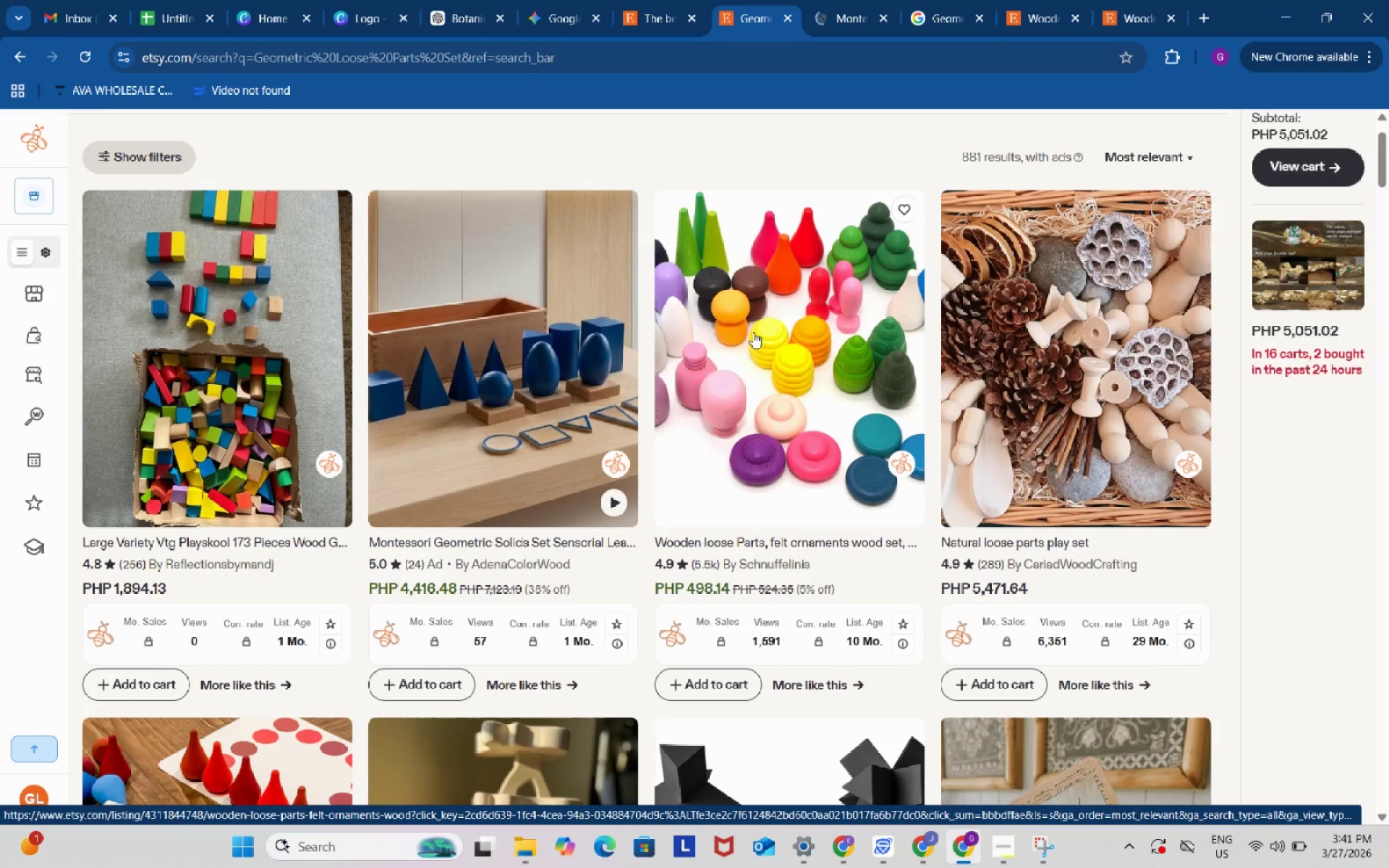 
right_click([753, 332])
 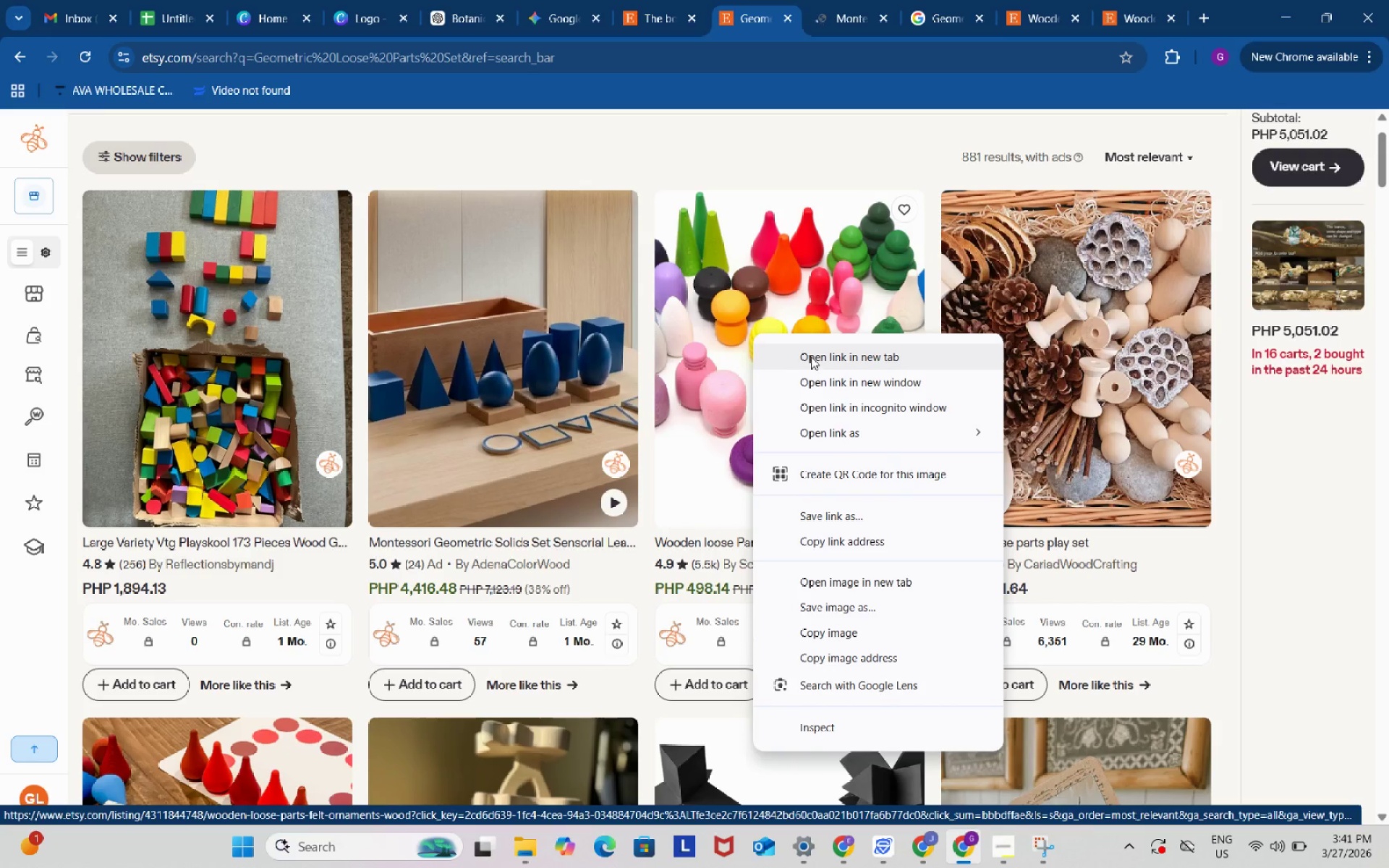 
left_click([811, 357])
 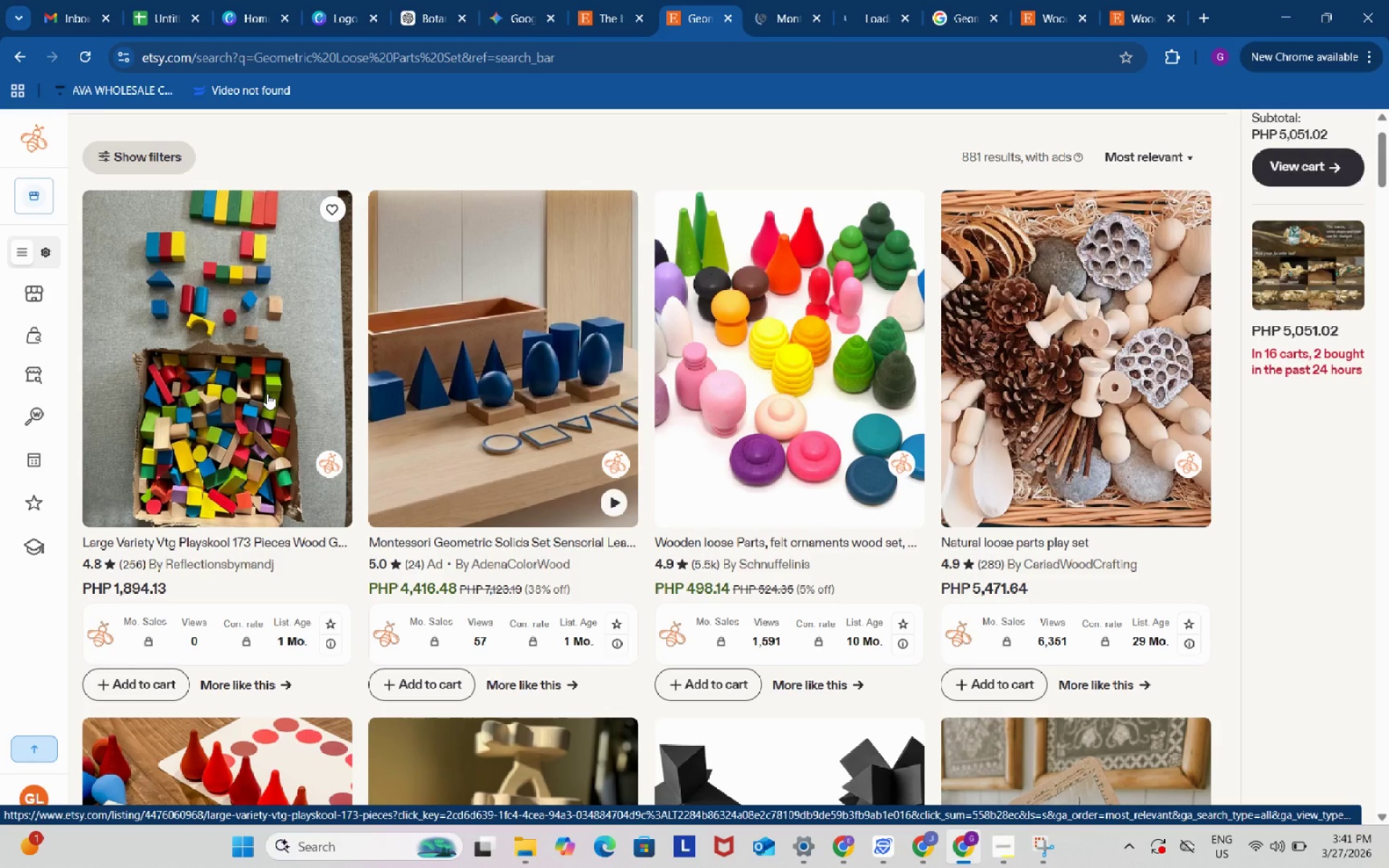 
scroll: coordinate [267, 393], scroll_direction: down, amount: 1.0
 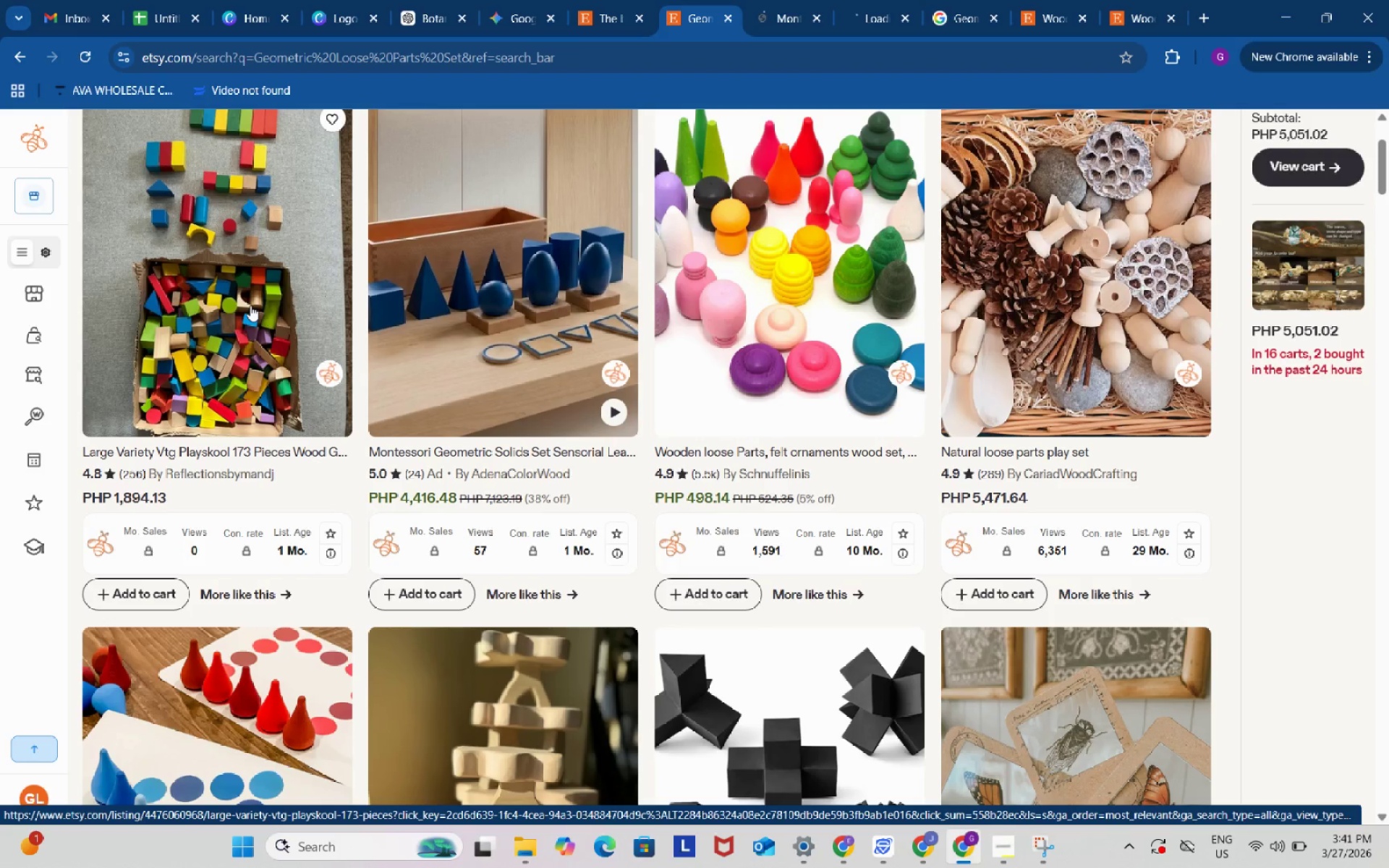 
right_click([250, 305])
 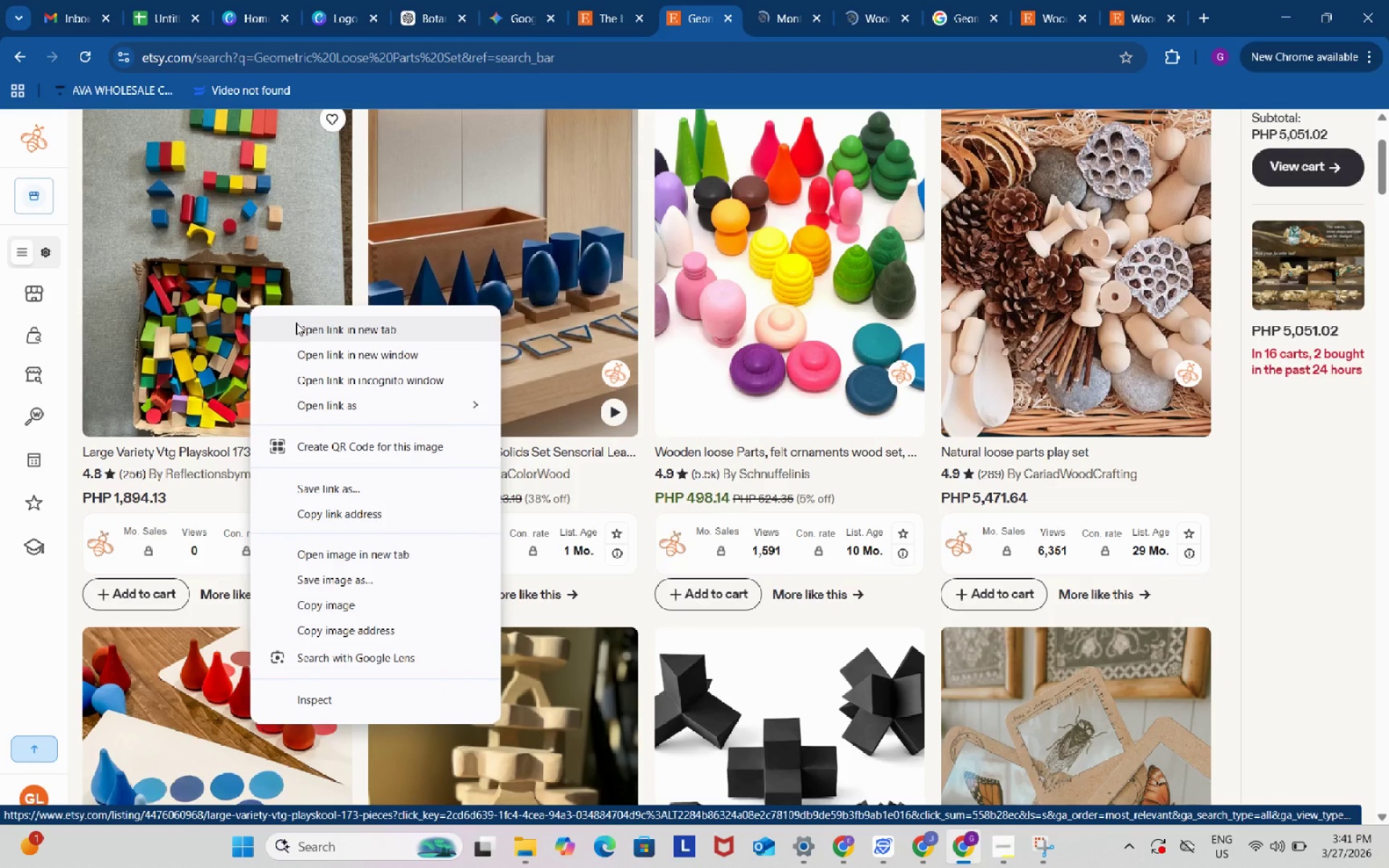 
left_click([296, 323])
 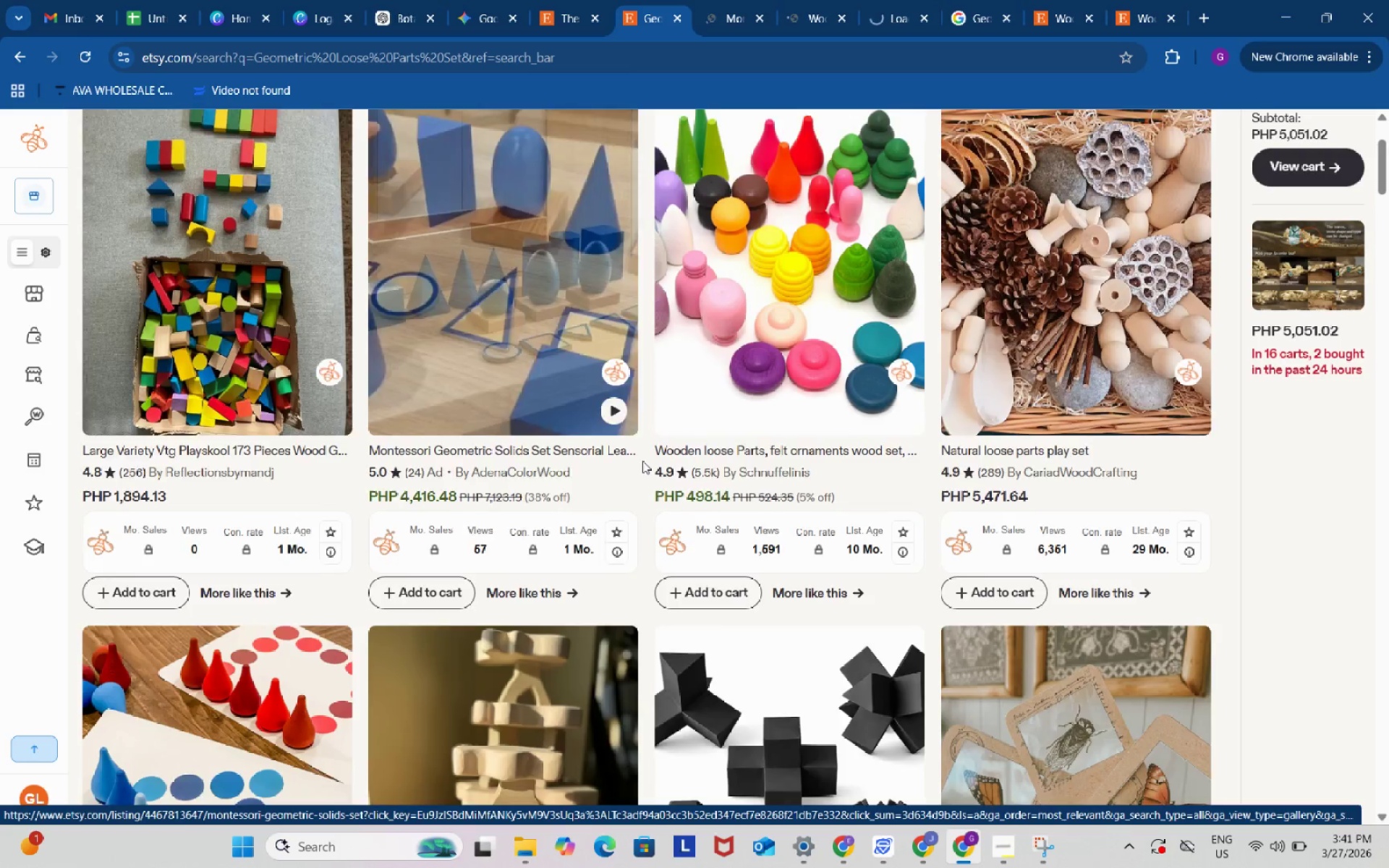 
scroll: coordinate [708, 551], scroll_direction: down, amount: 10.0
 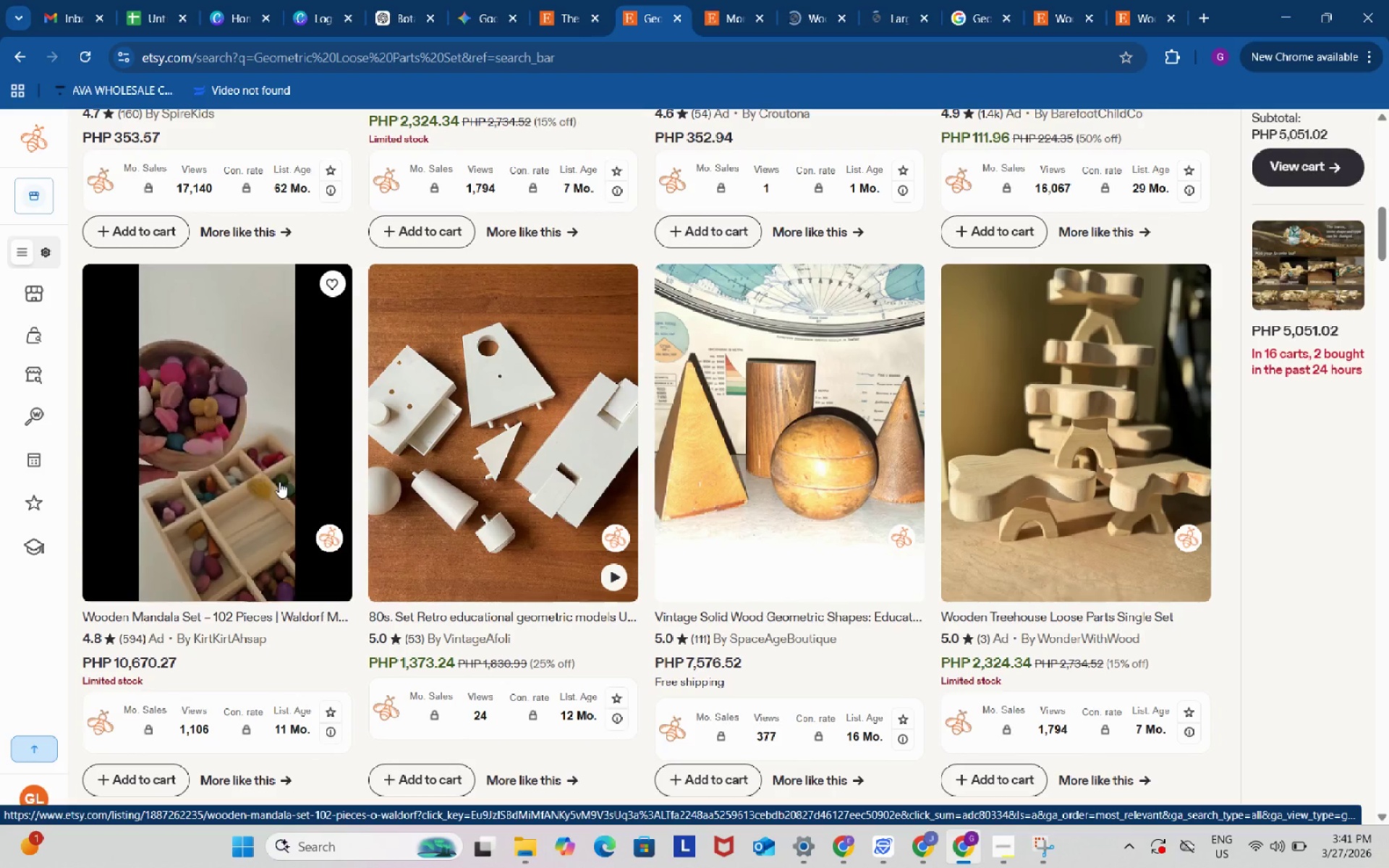 
scroll: coordinate [677, 561], scroll_direction: down, amount: 17.0
 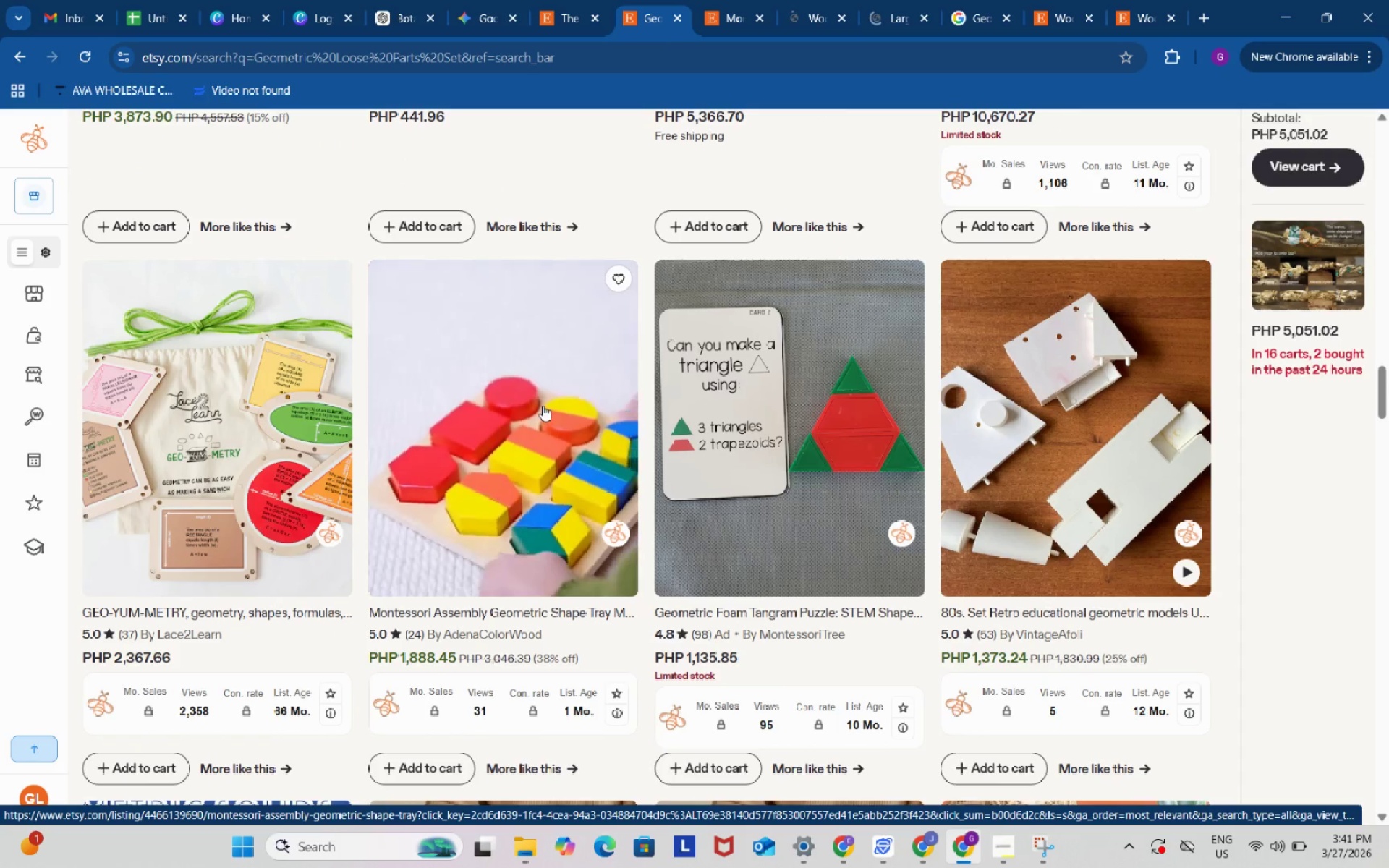 
right_click([543, 405])
 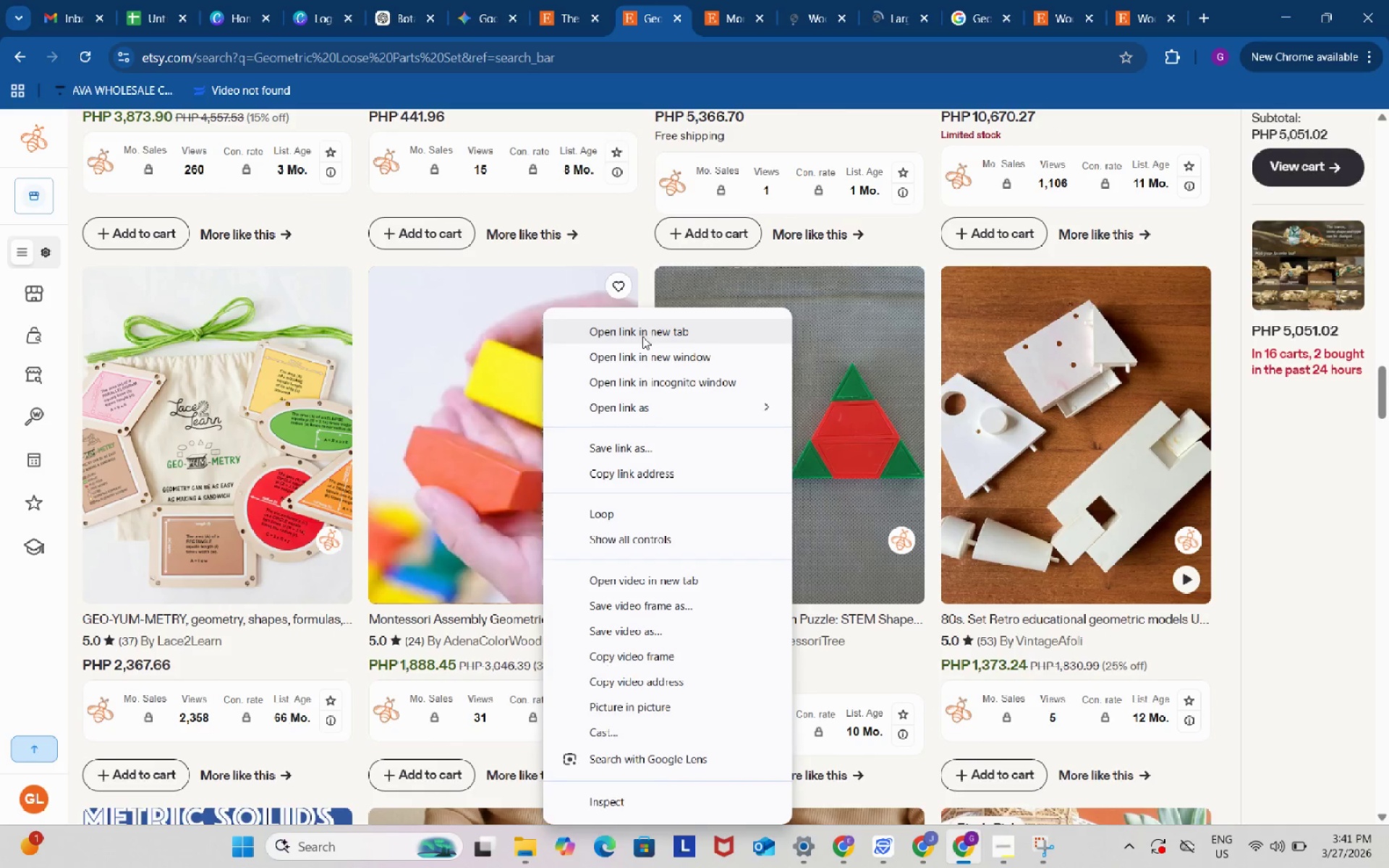 
left_click([642, 336])
 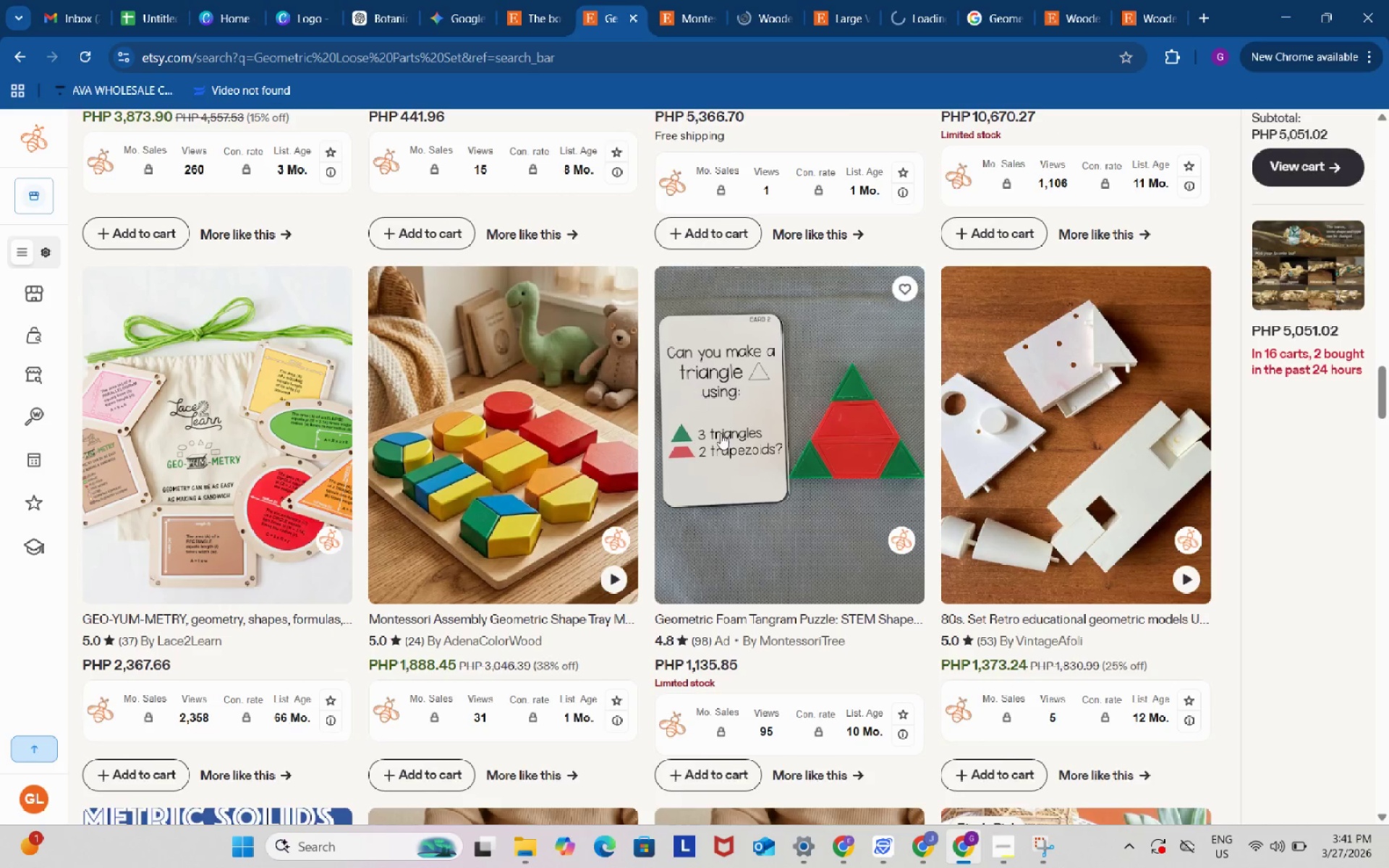 
scroll: coordinate [733, 459], scroll_direction: down, amount: 12.0
 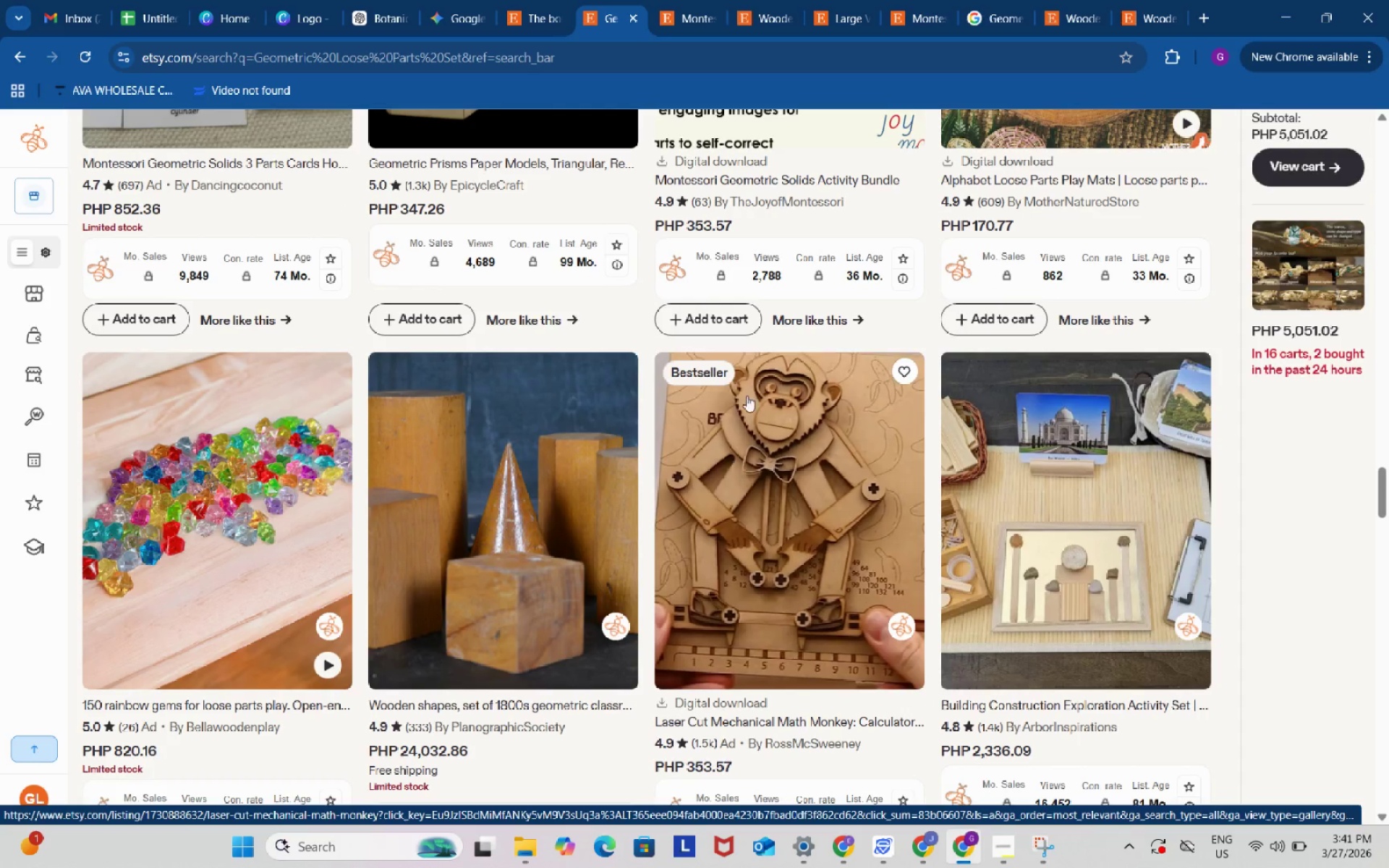 
wait(5.26)
 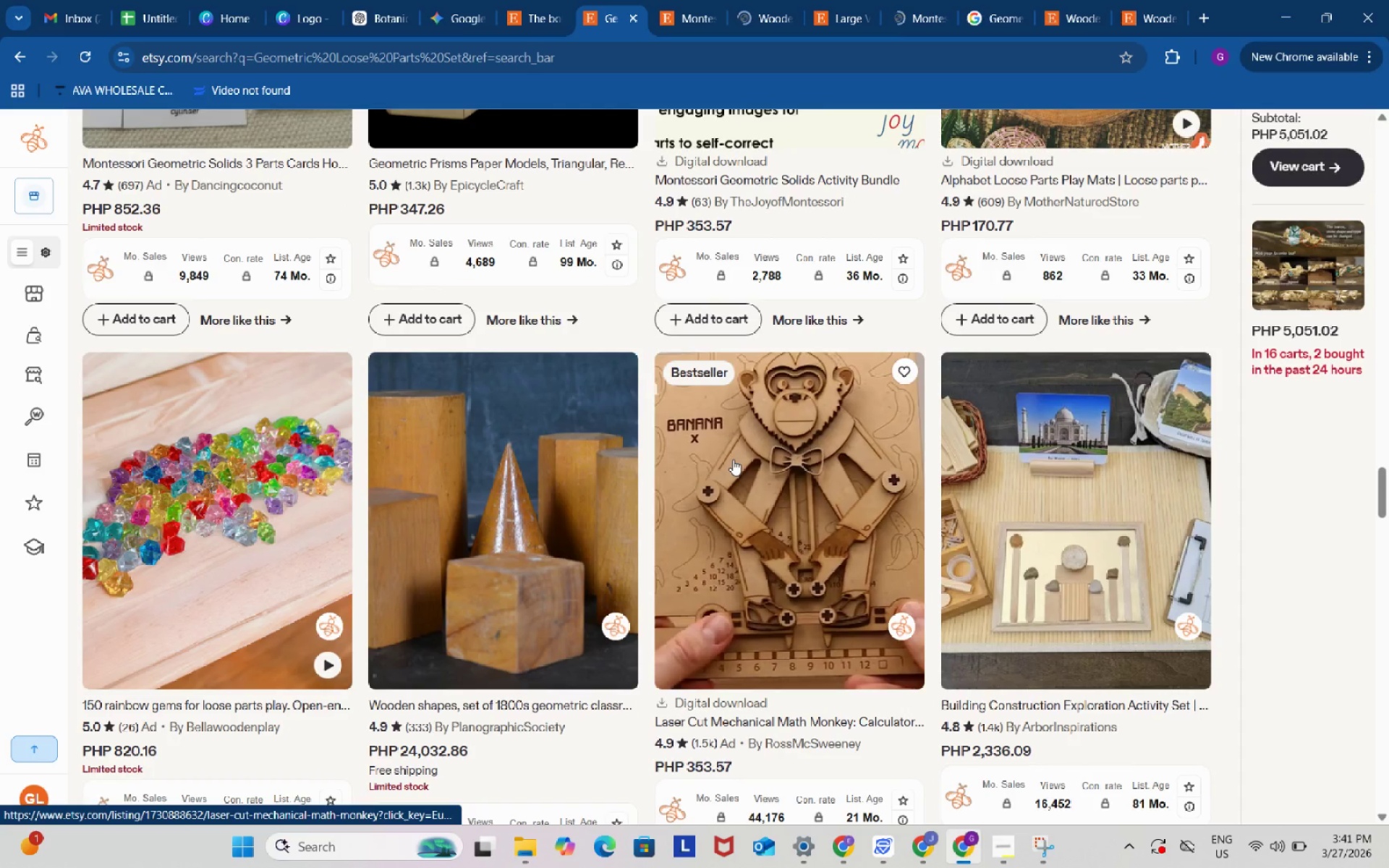 
left_click([694, 4])
 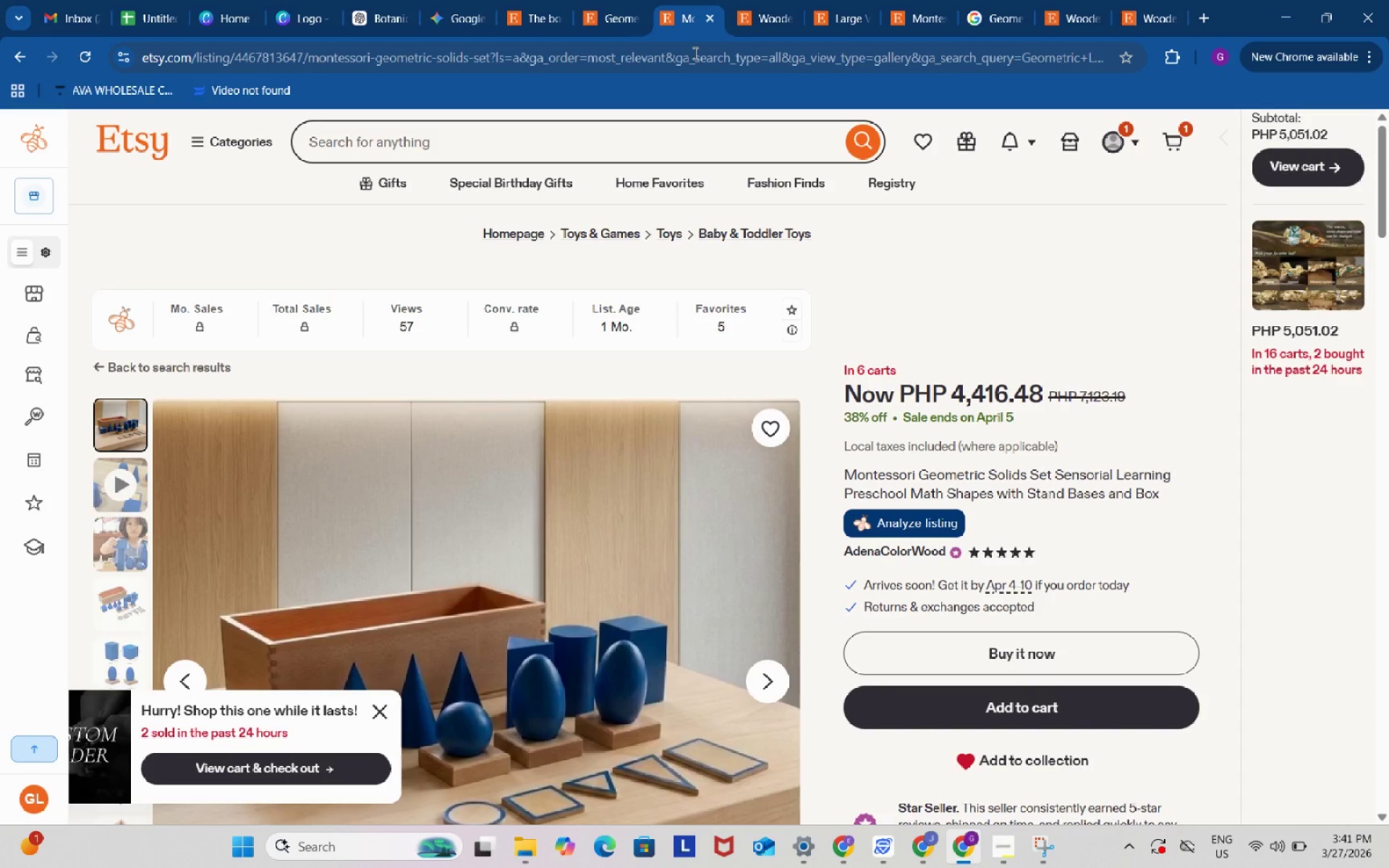 
wait(7.09)
 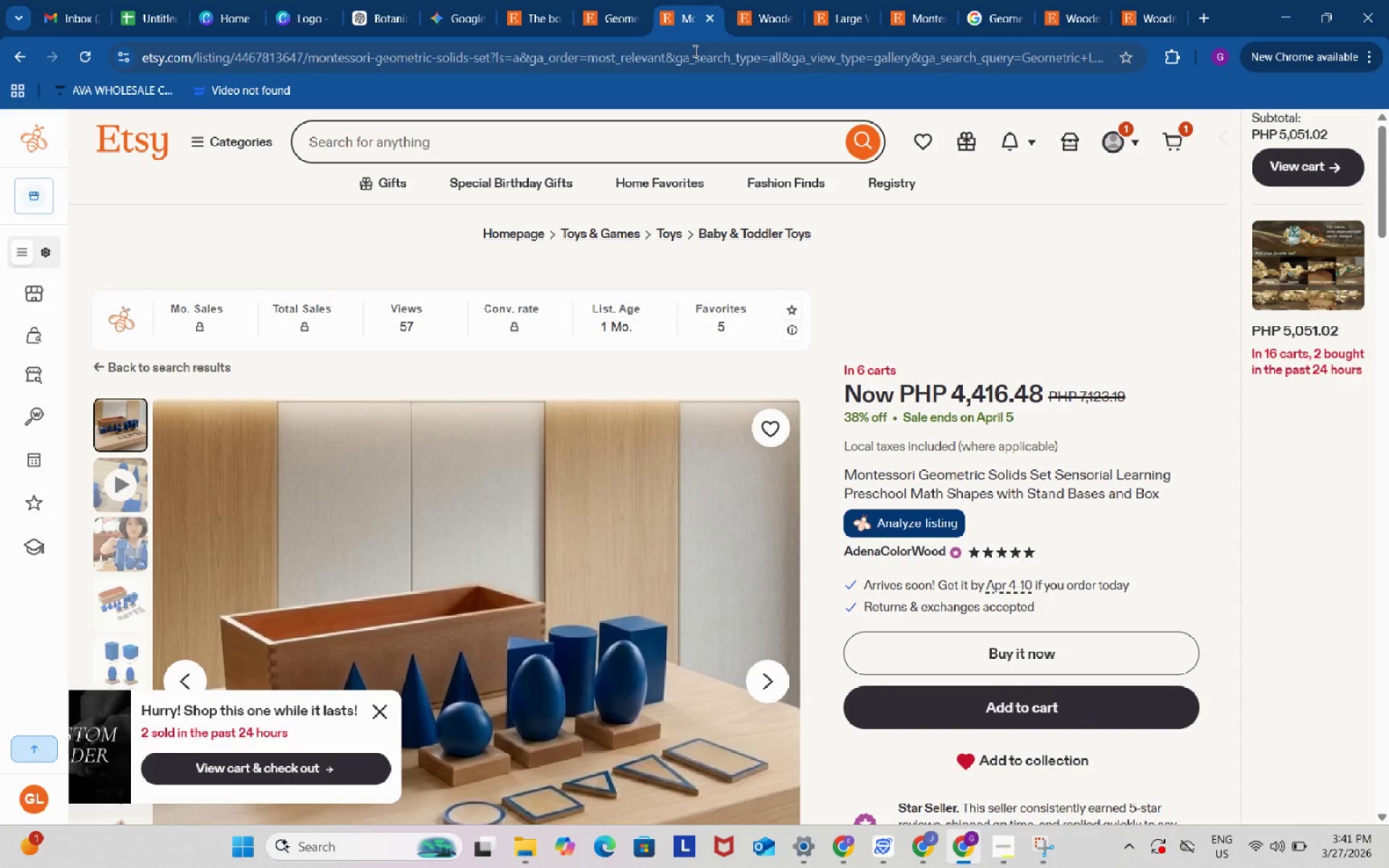 
scroll: coordinate [1137, 625], scroll_direction: down, amount: 6.0
 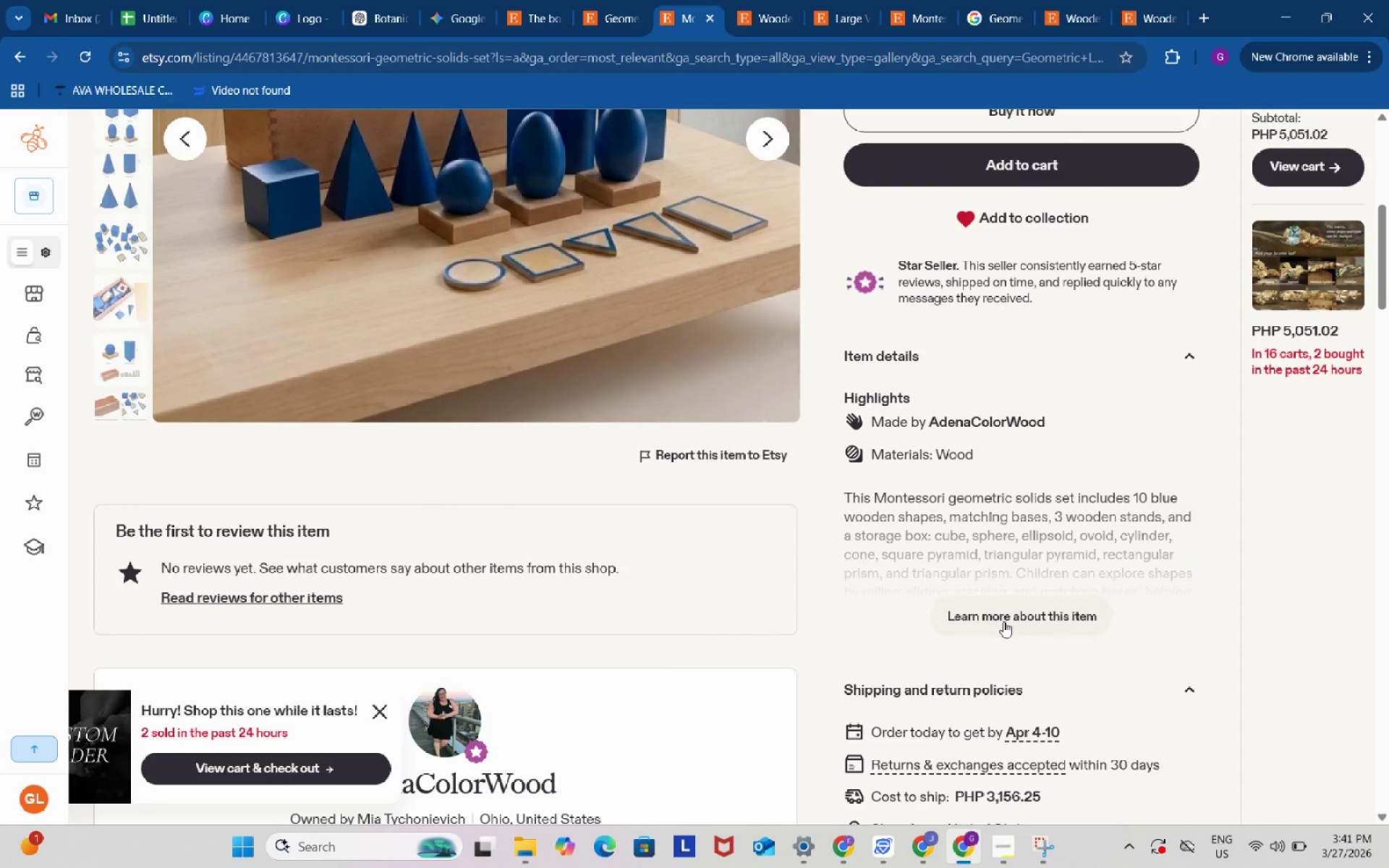 
left_click([1003, 621])
 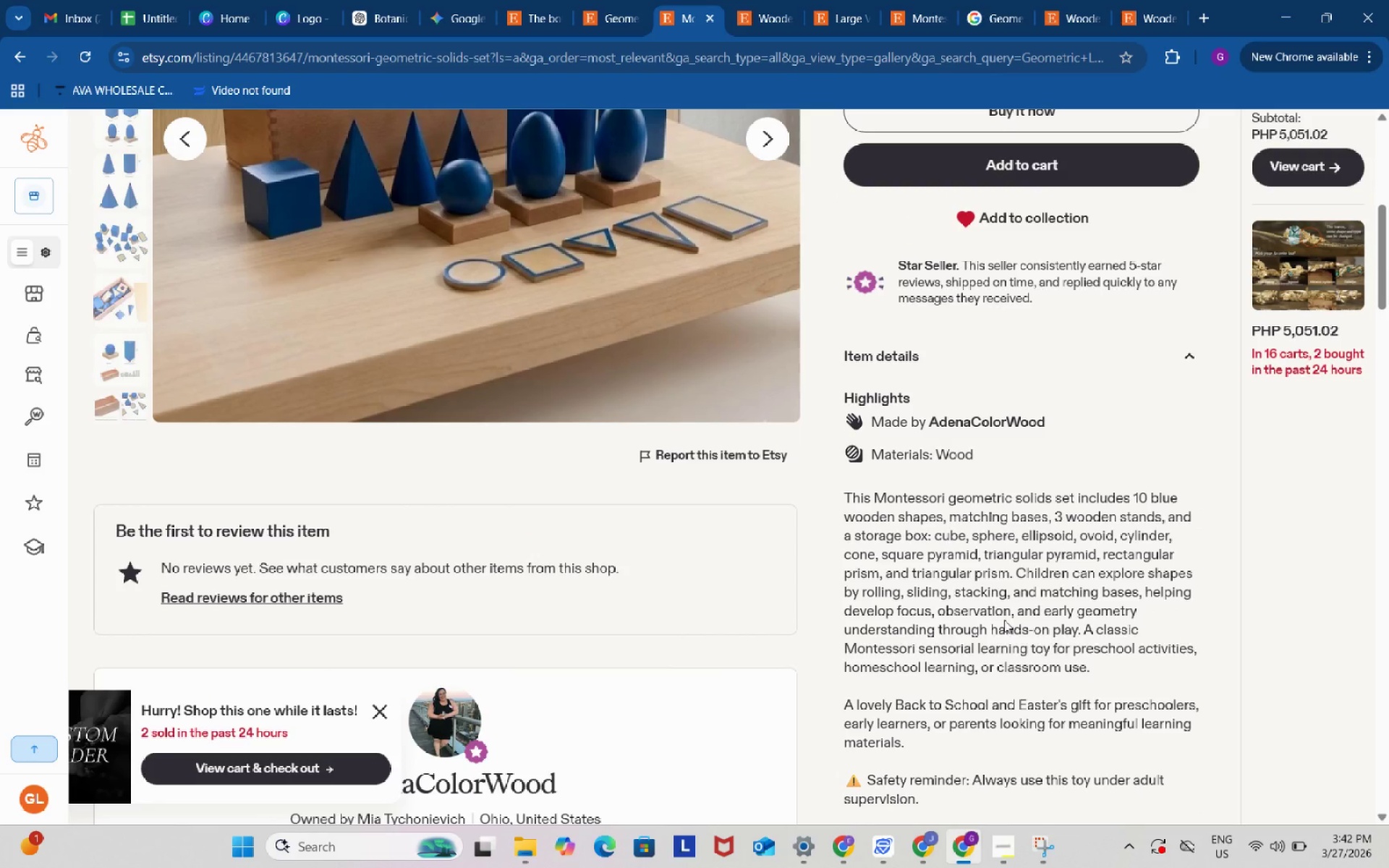 
wait(18.51)
 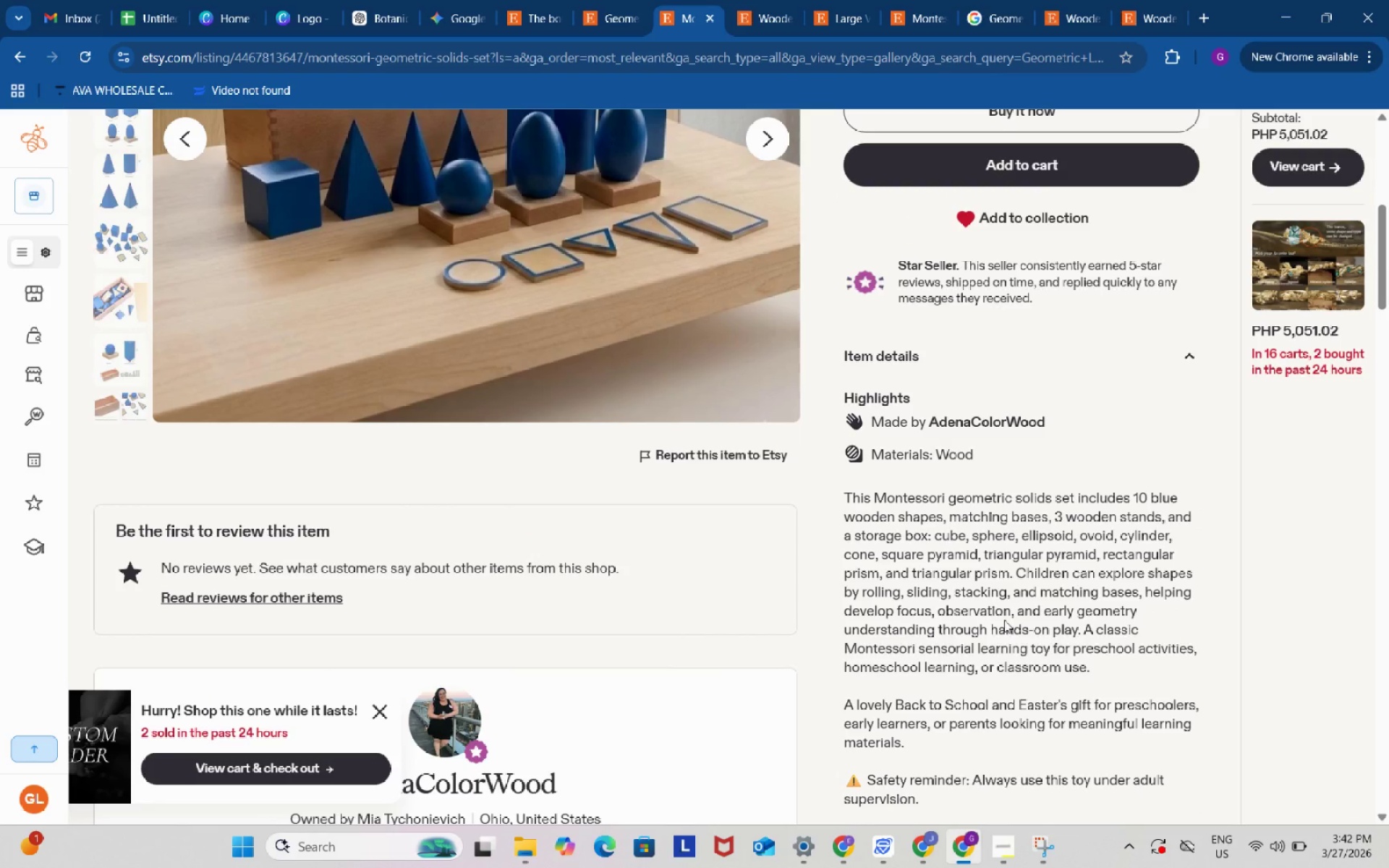 
scroll: coordinate [1044, 612], scroll_direction: up, amount: 6.0
 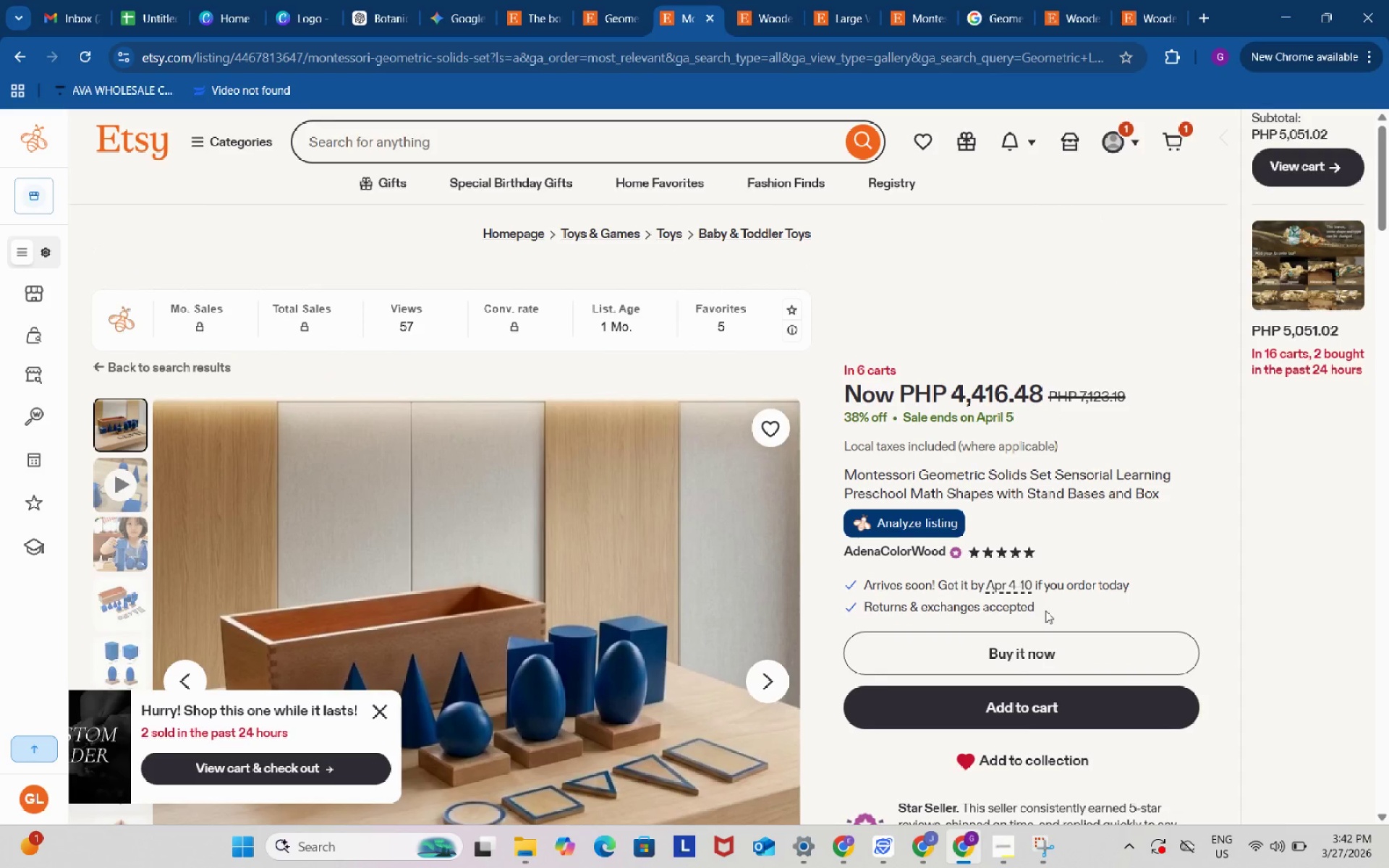 
scroll: coordinate [1045, 610], scroll_direction: down, amount: 3.0
 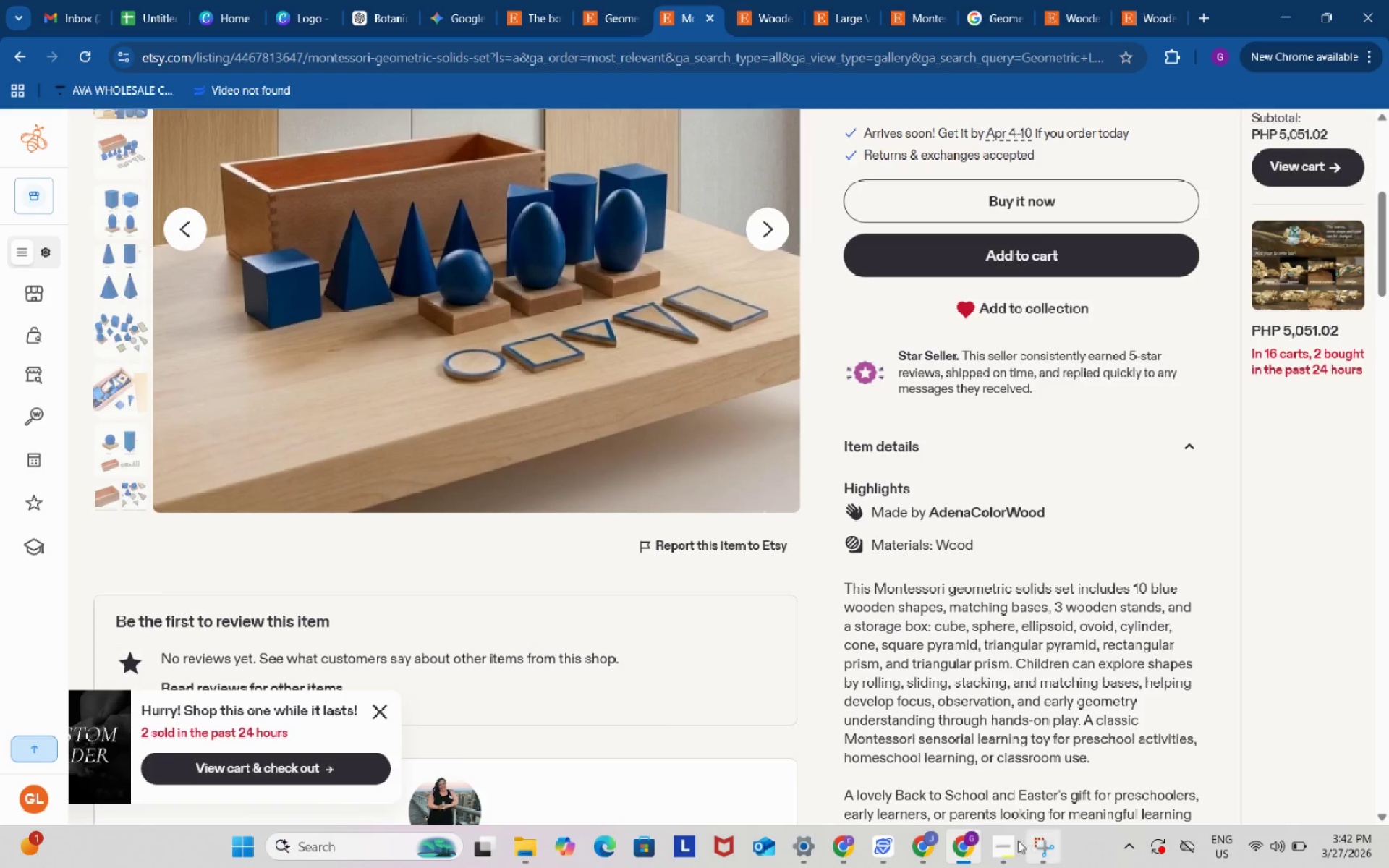 
left_click([1005, 843])